 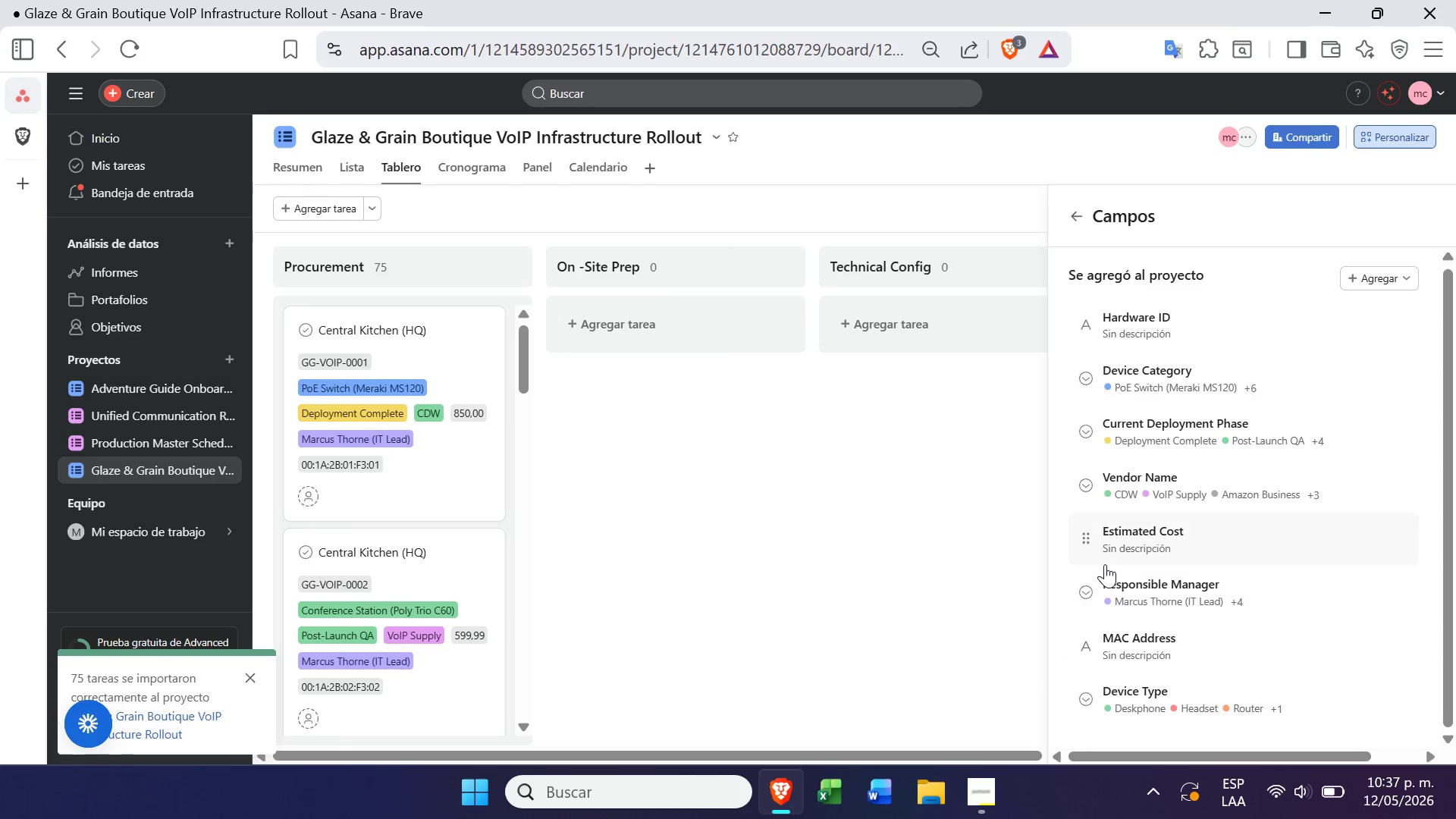 
left_click([1129, 537])
 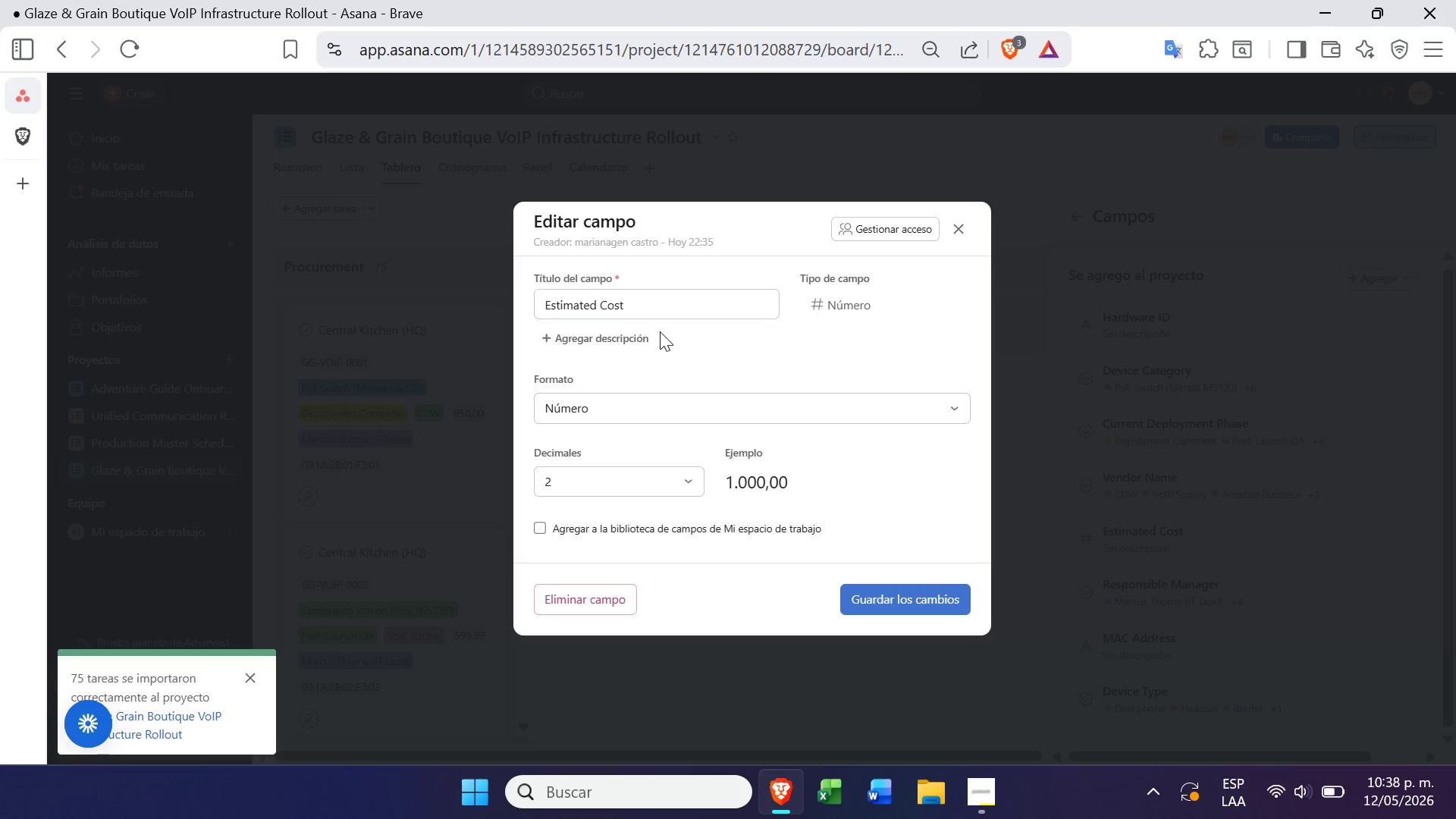 
double_click([654, 313])
 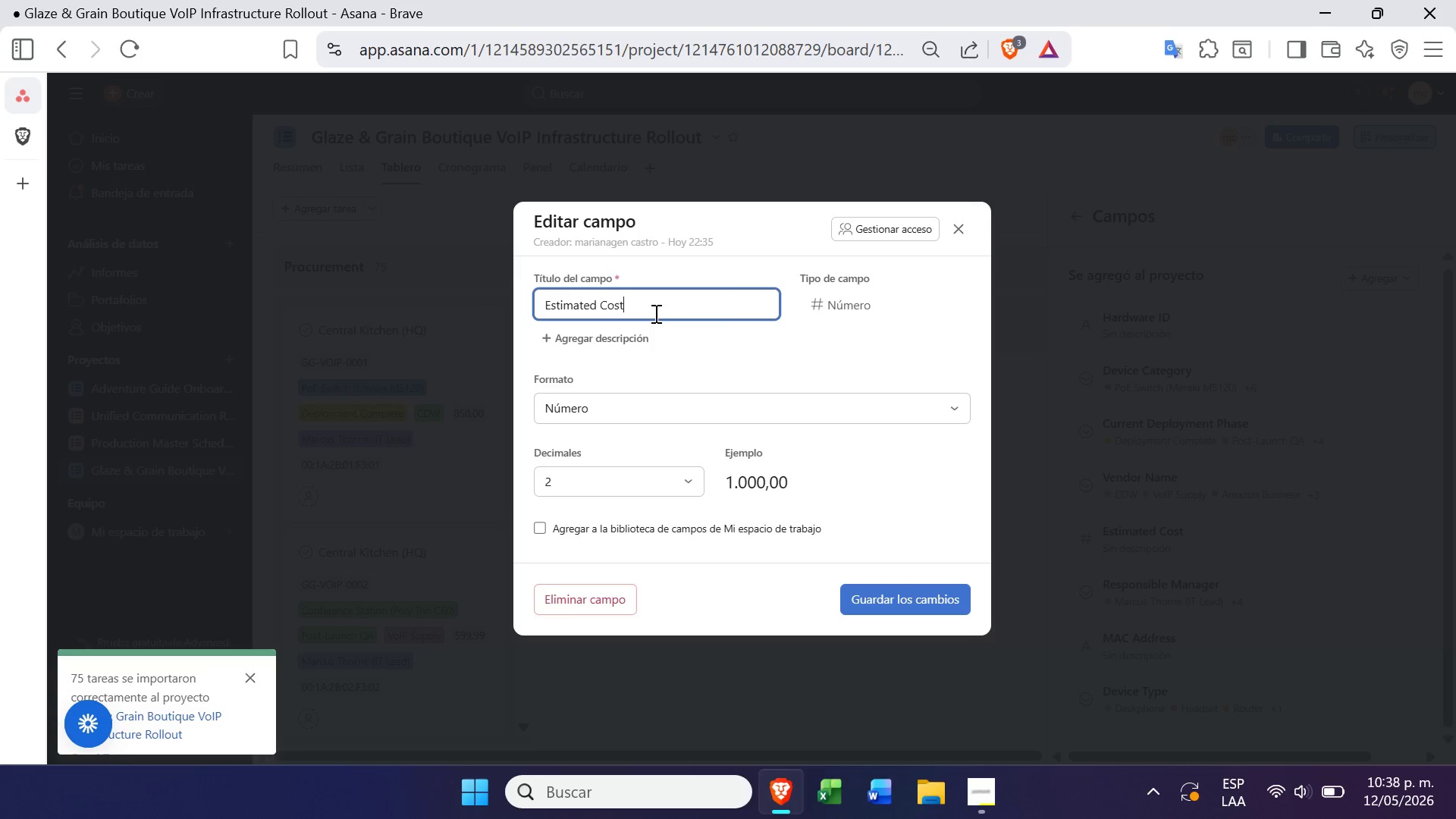 
triple_click([654, 313])
 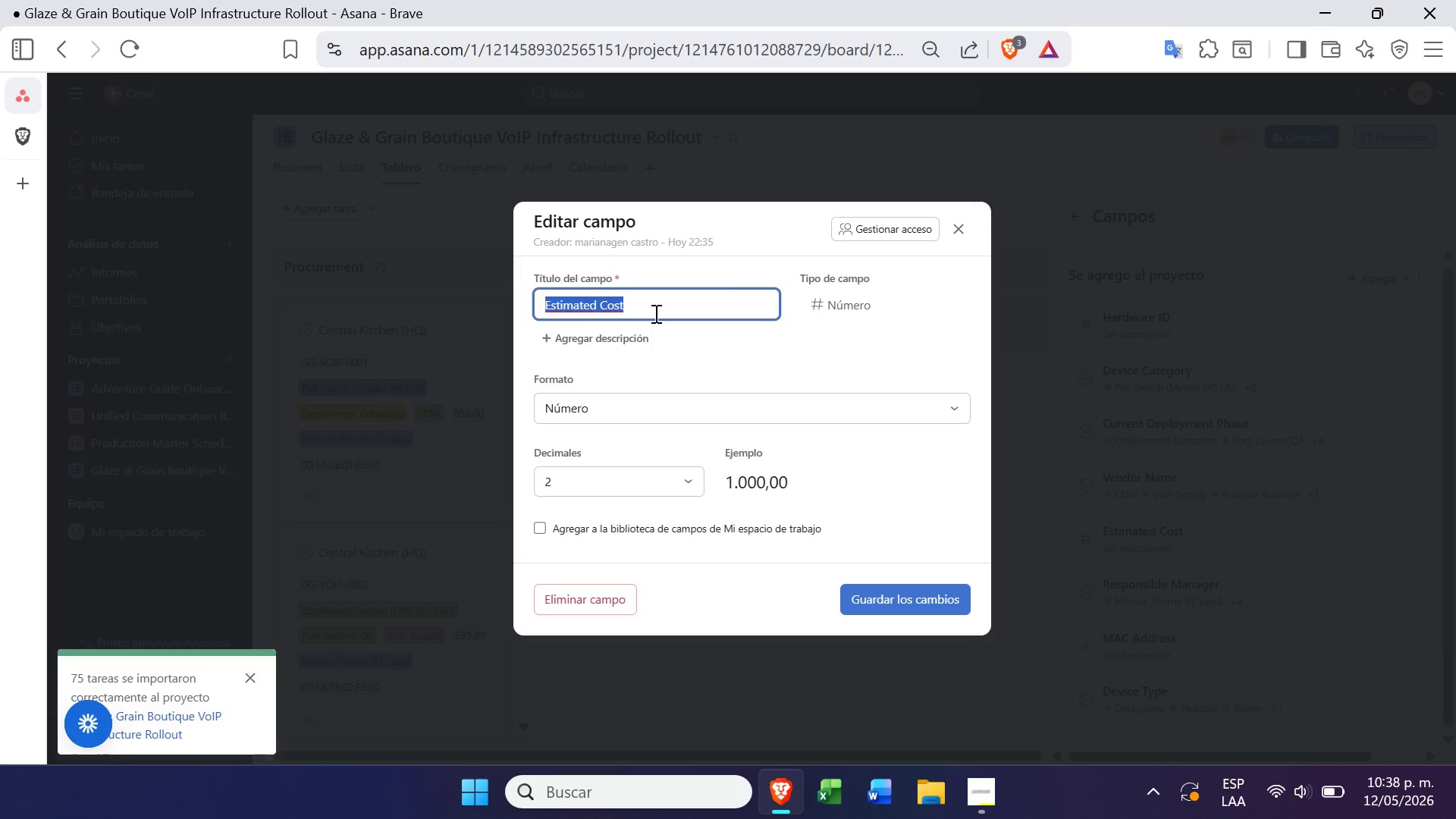 
triple_click([654, 313])
 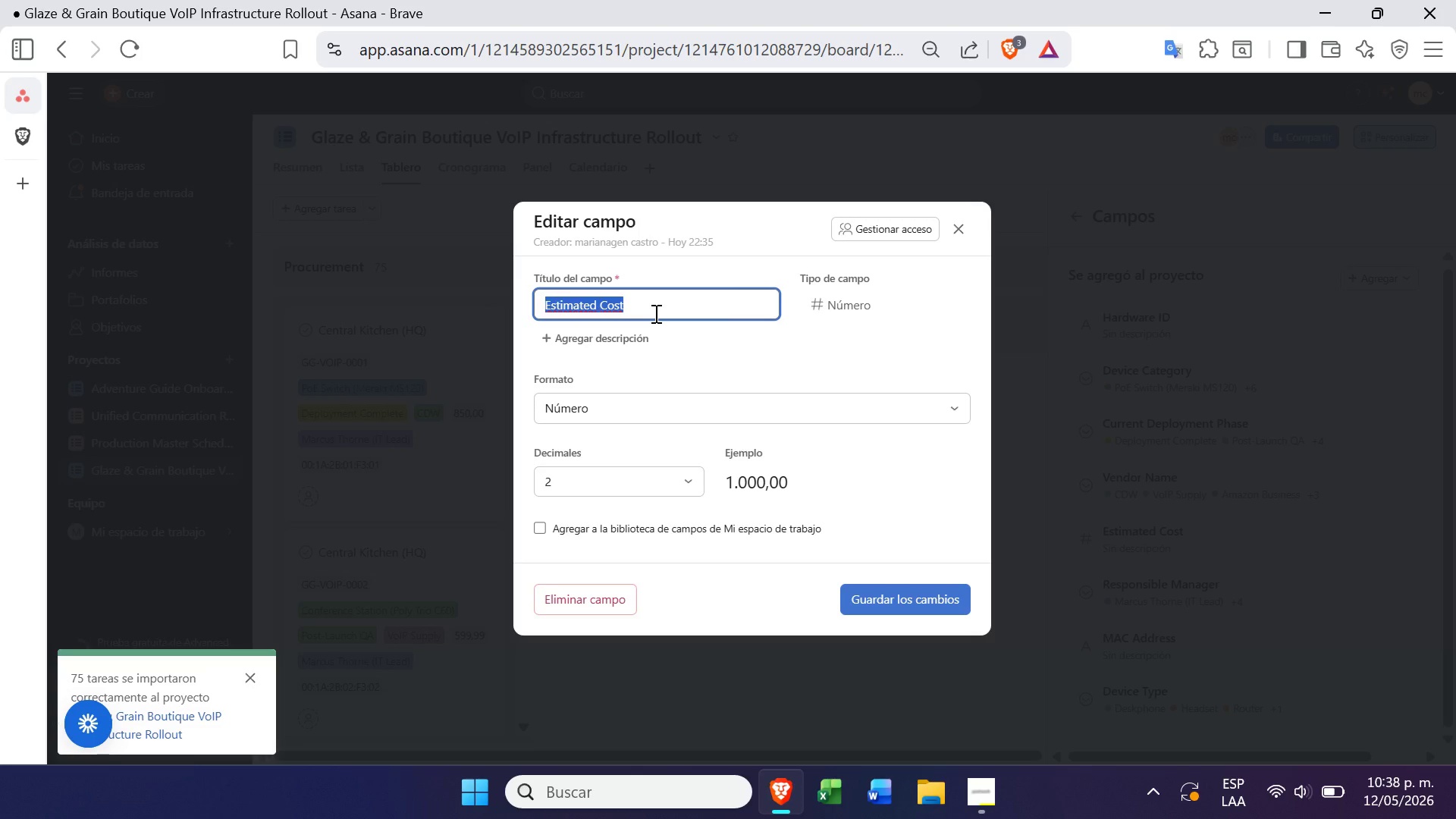 
type(uNI)
key(Backspace)
key(Backspace)
key(Backspace)
type(Unit Cost)
 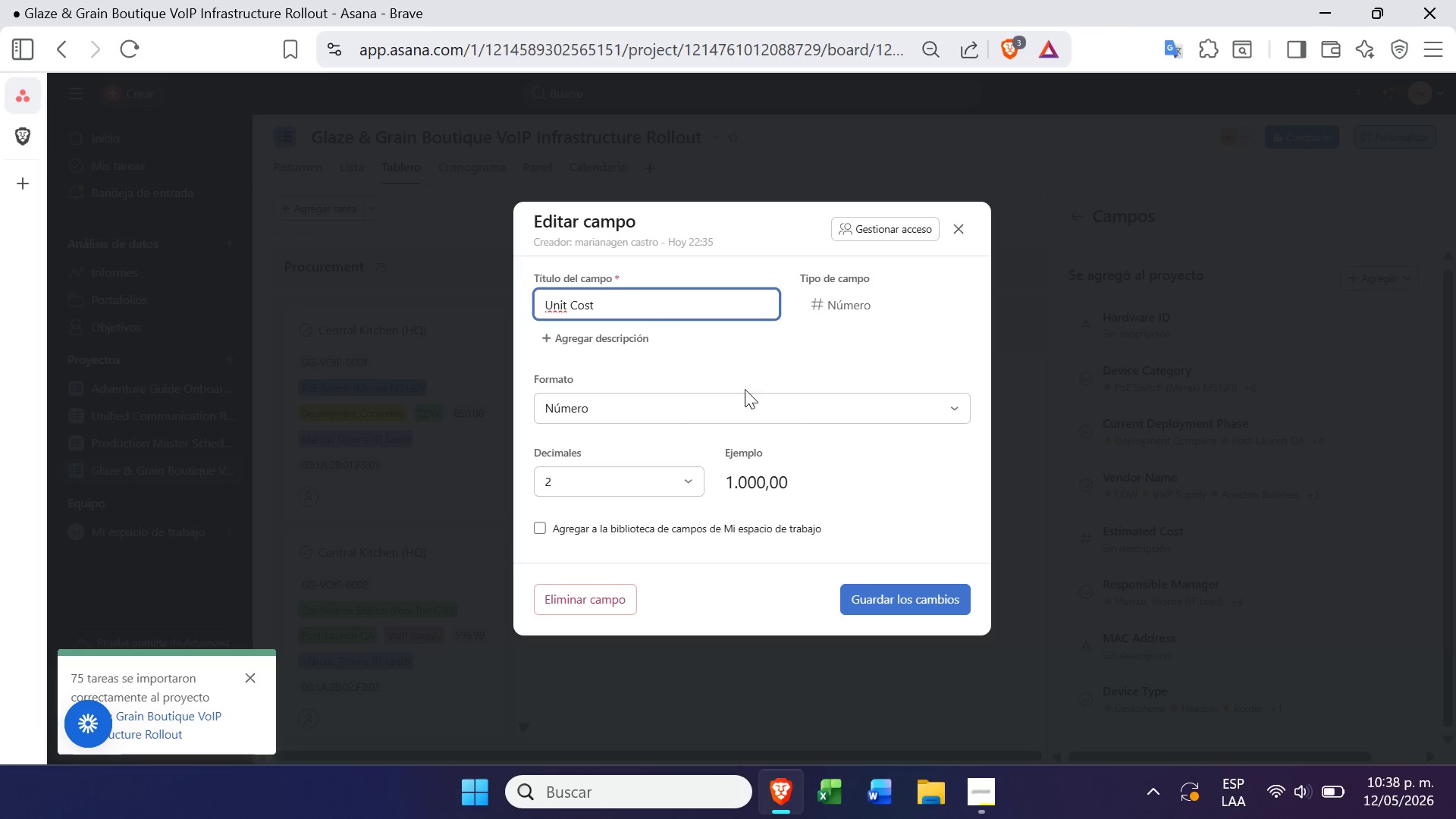 
left_click([795, 393])
 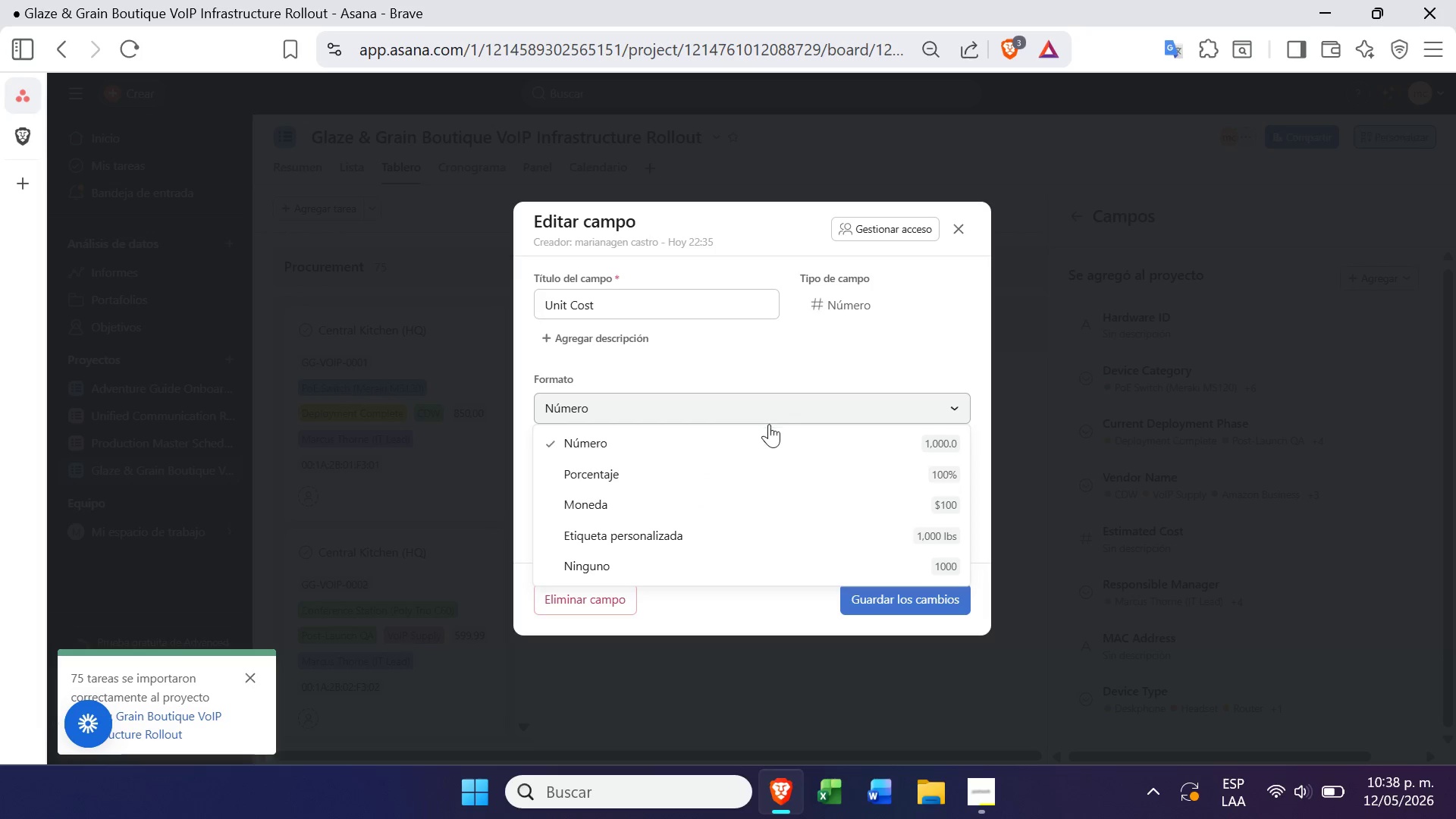 
left_click([769, 439])
 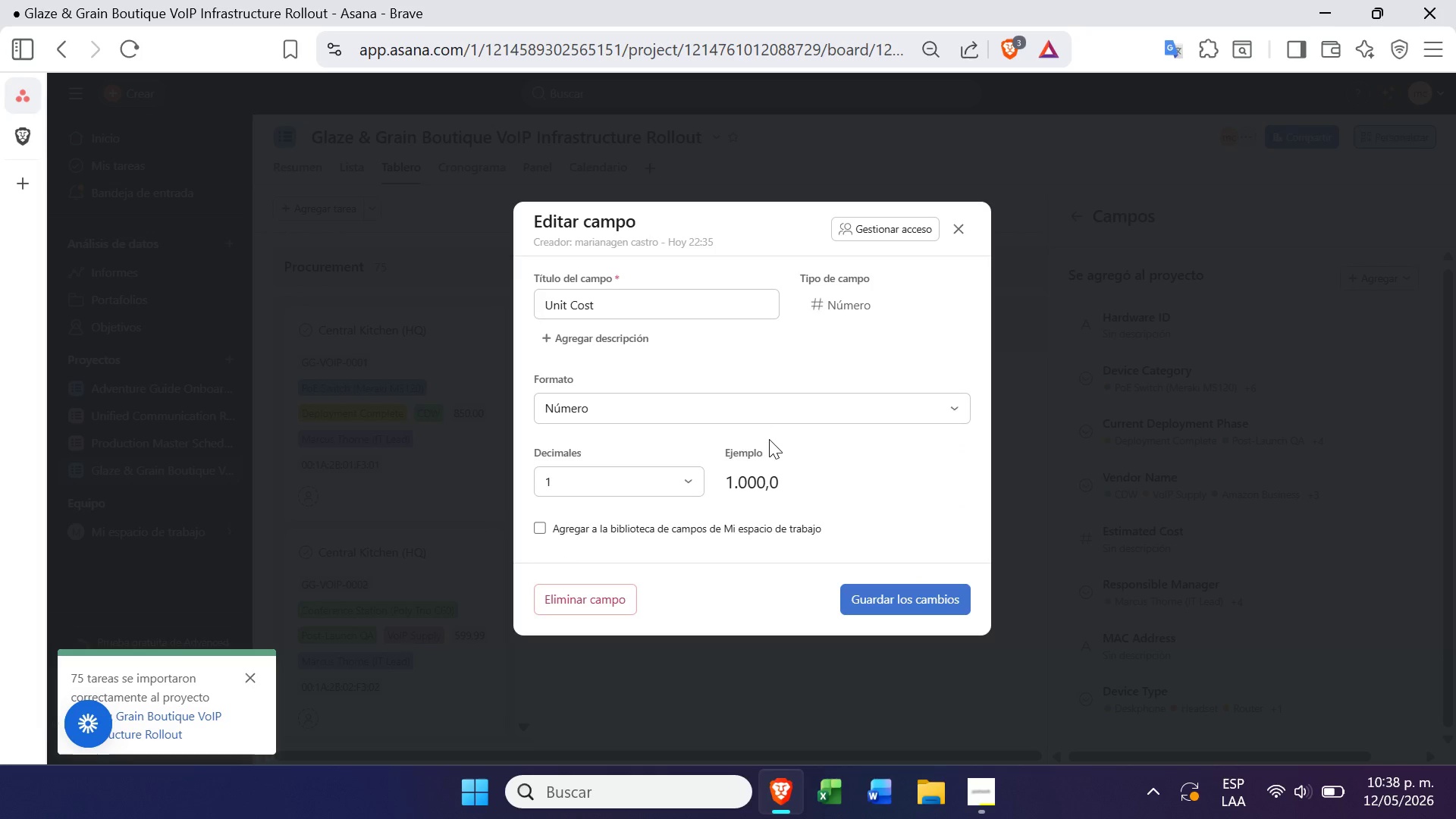 
left_click([893, 602])
 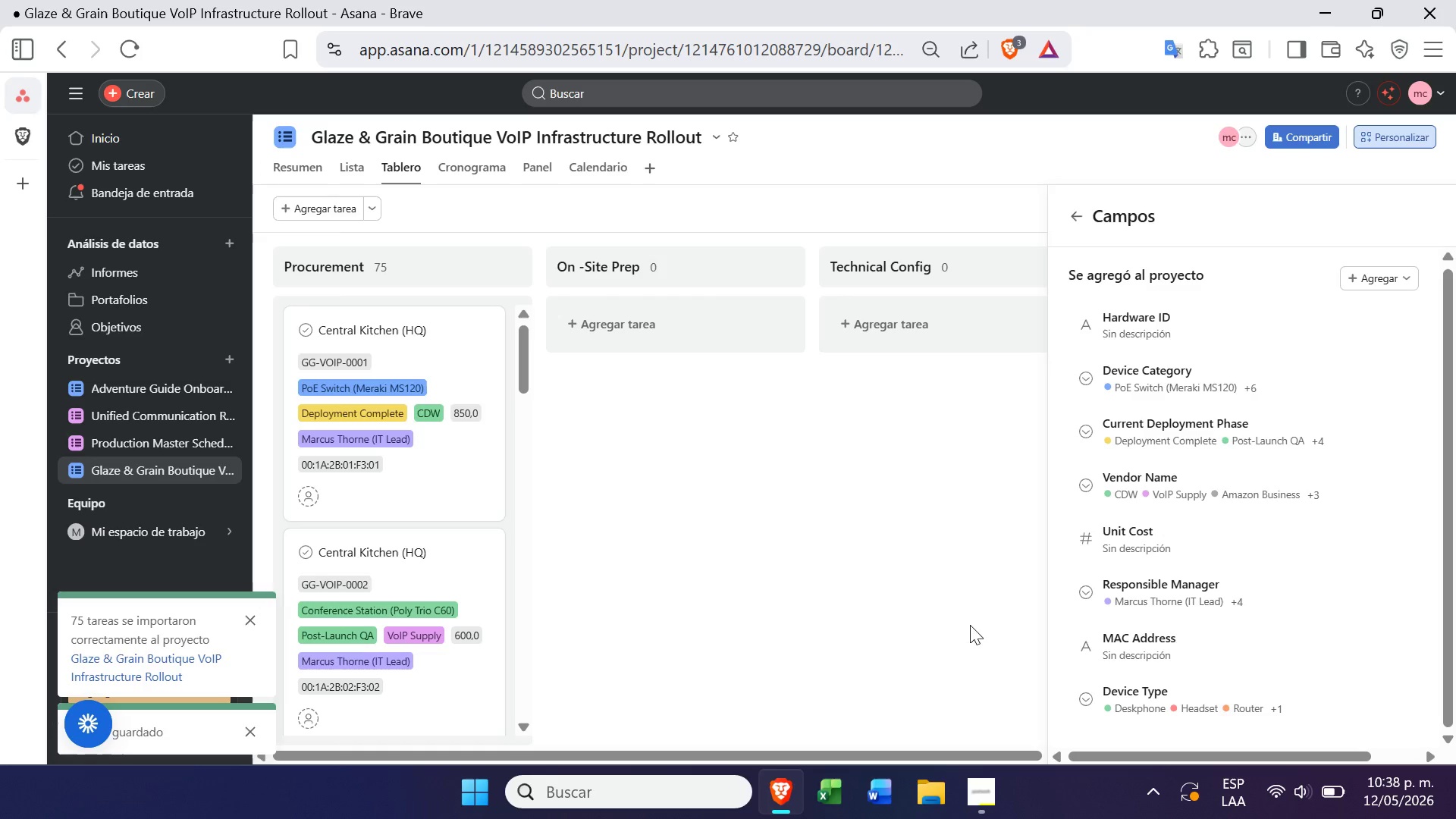 
wait(10.28)
 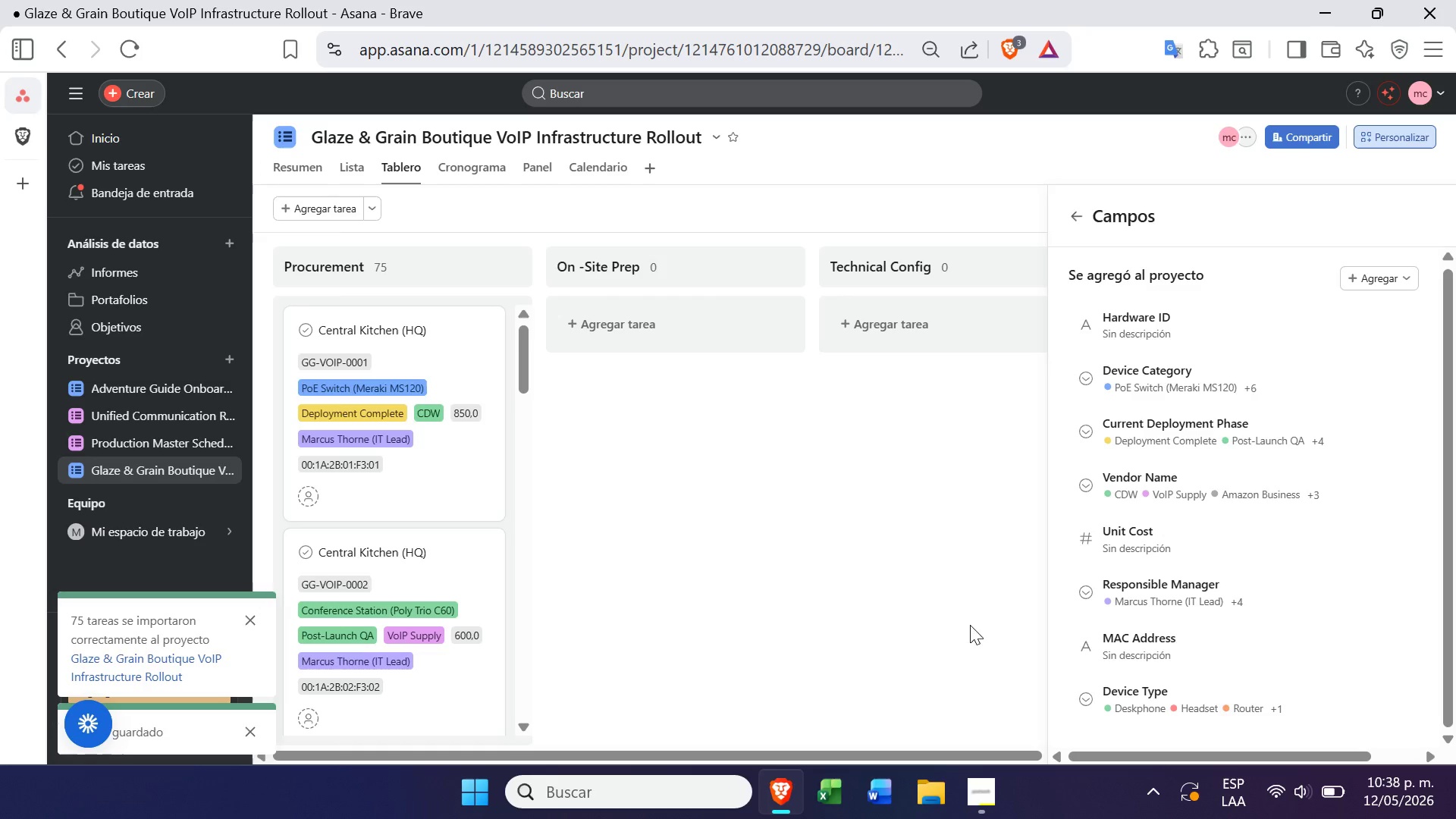 
left_click([1163, 573])